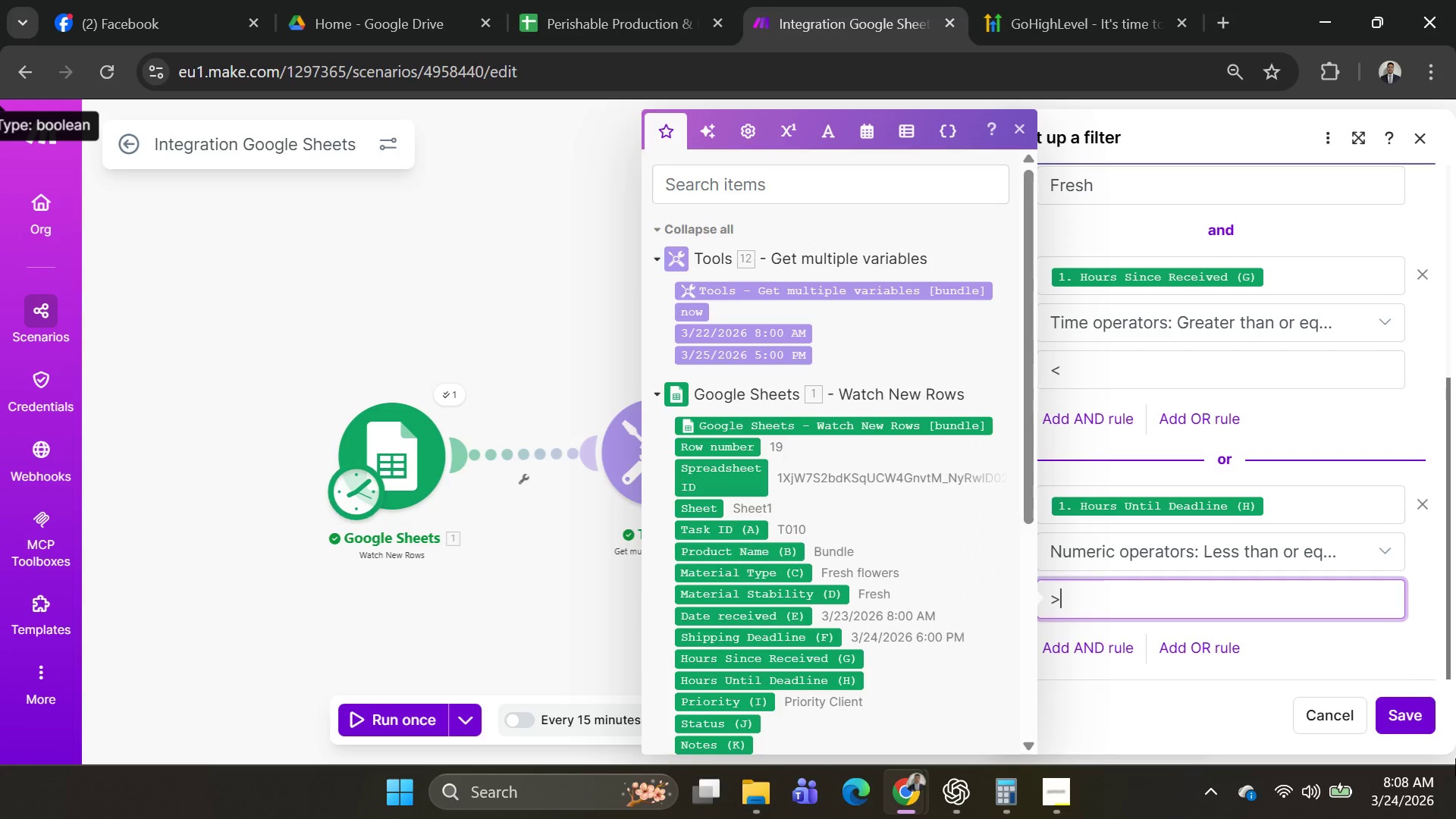 
left_click([1409, 714])
 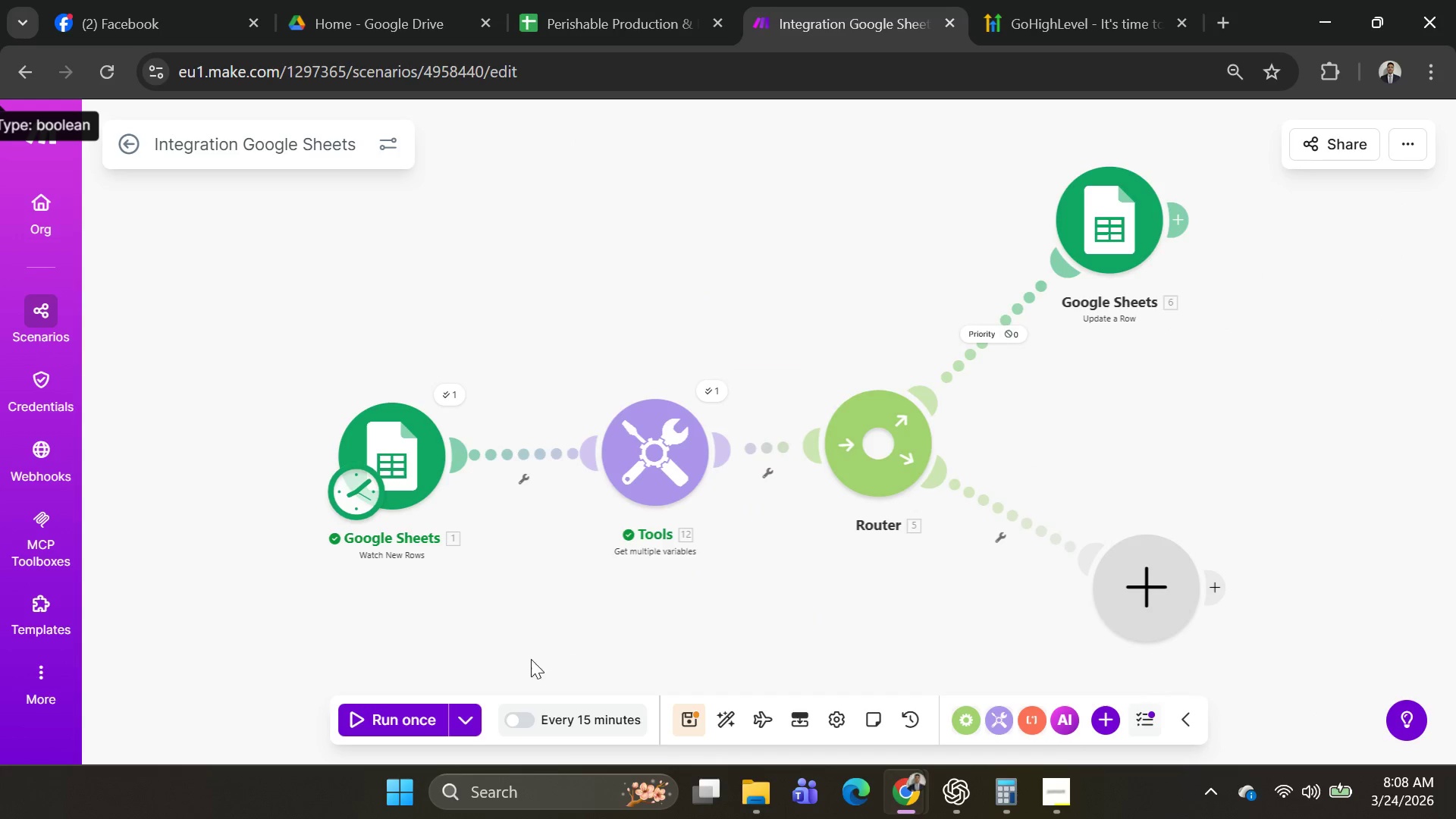 
left_click([463, 717])
 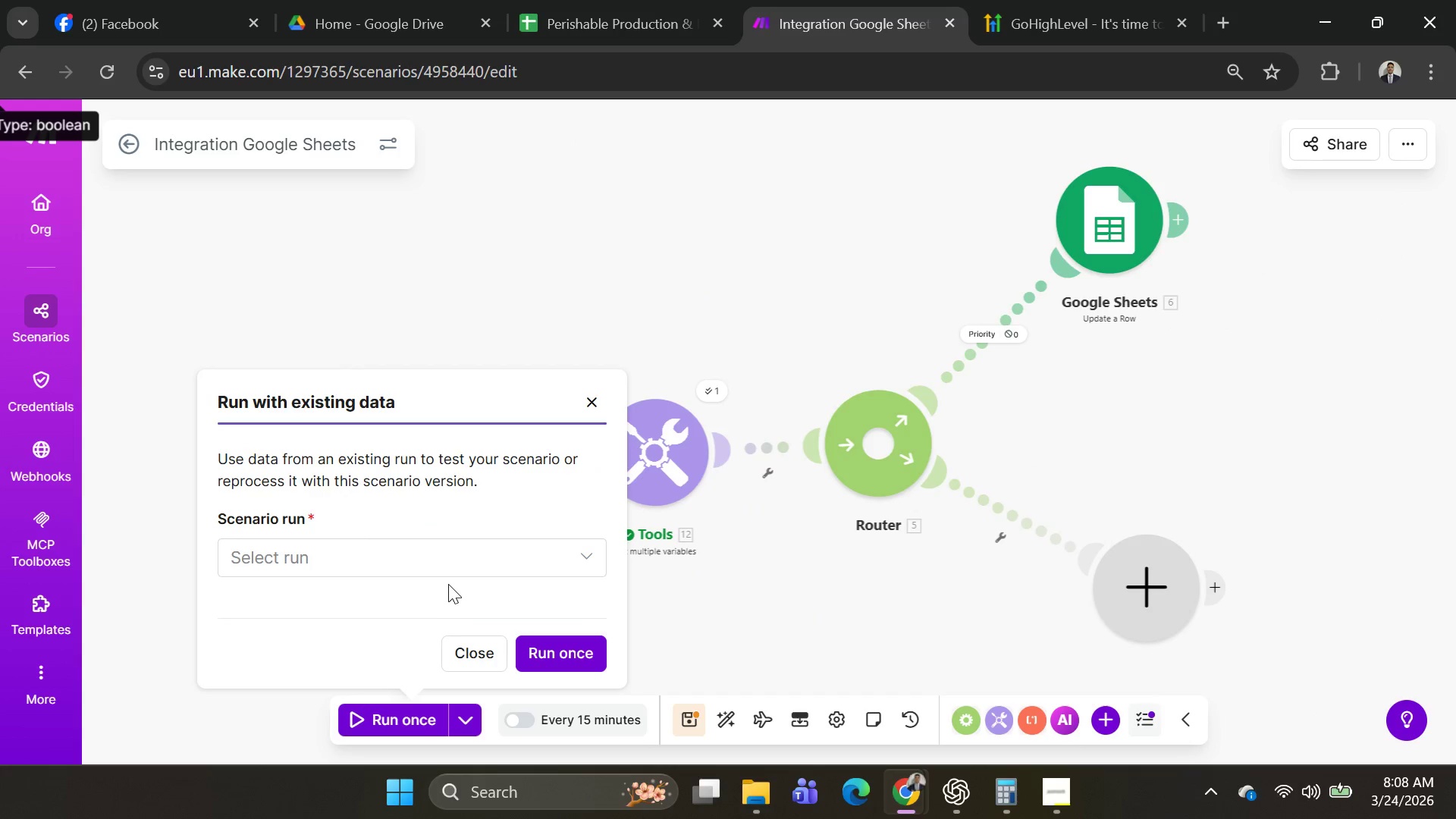 
left_click([448, 560])
 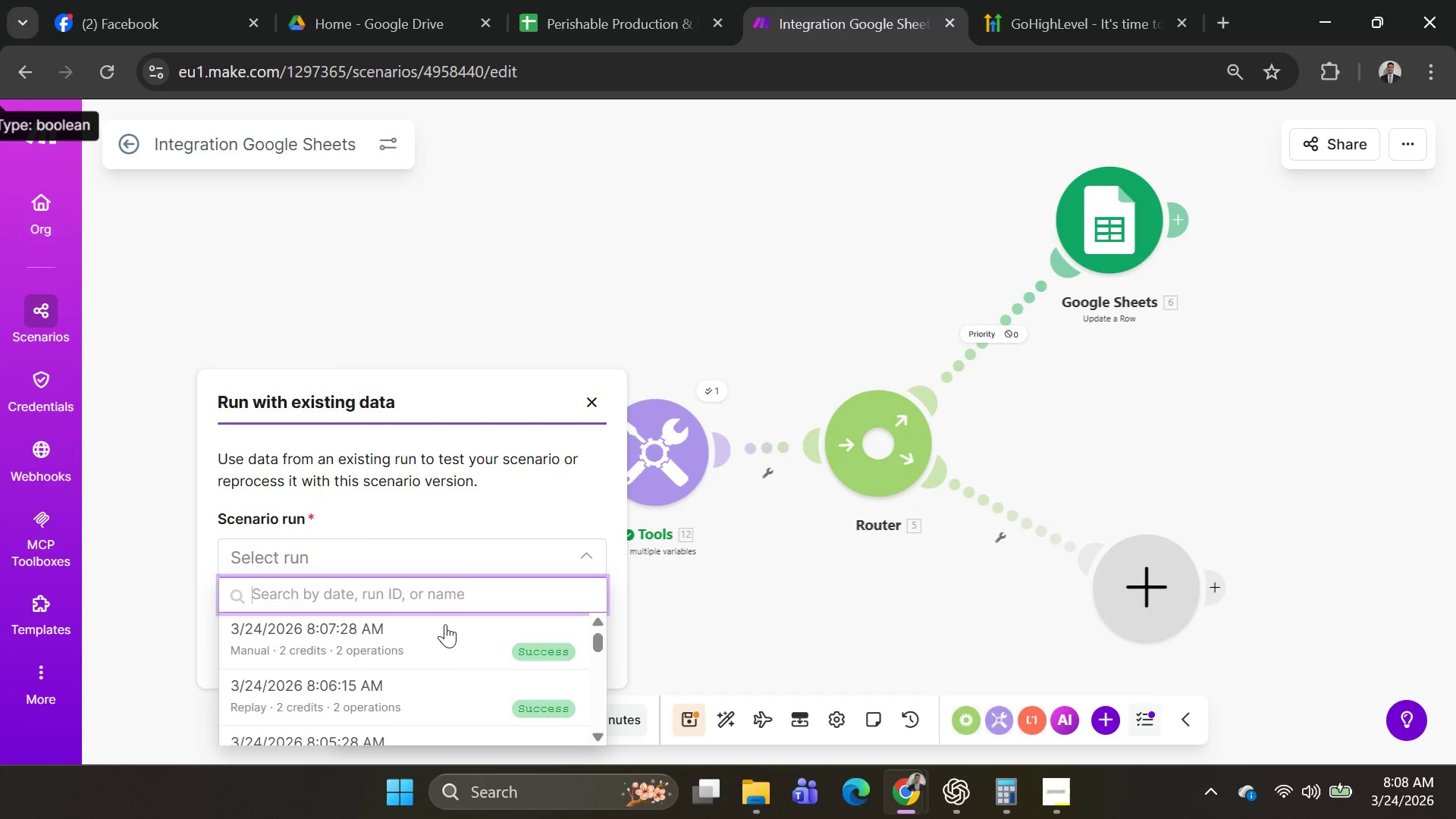 
left_click([445, 636])
 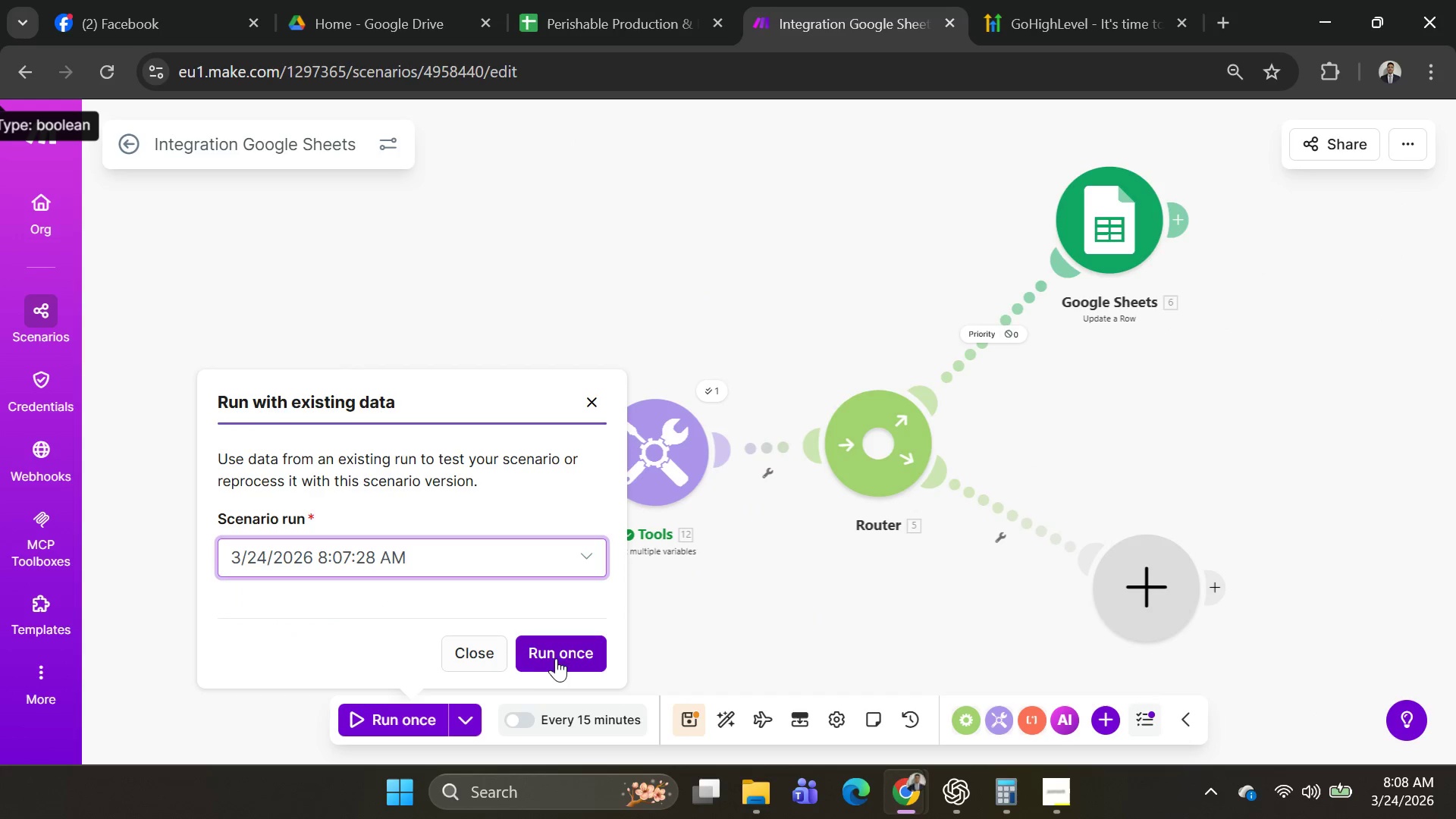 
left_click([558, 657])
 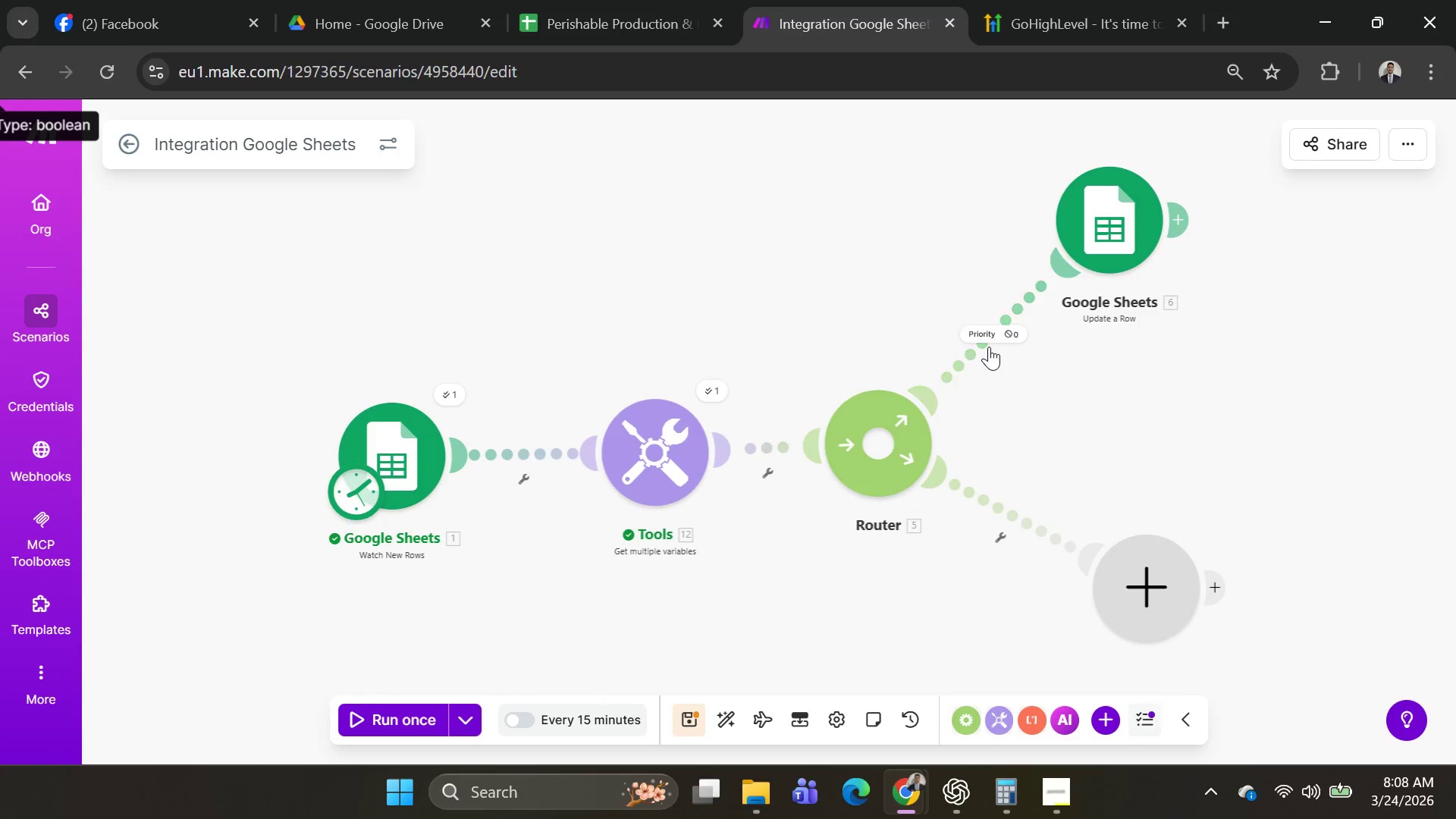 
left_click([987, 341])
 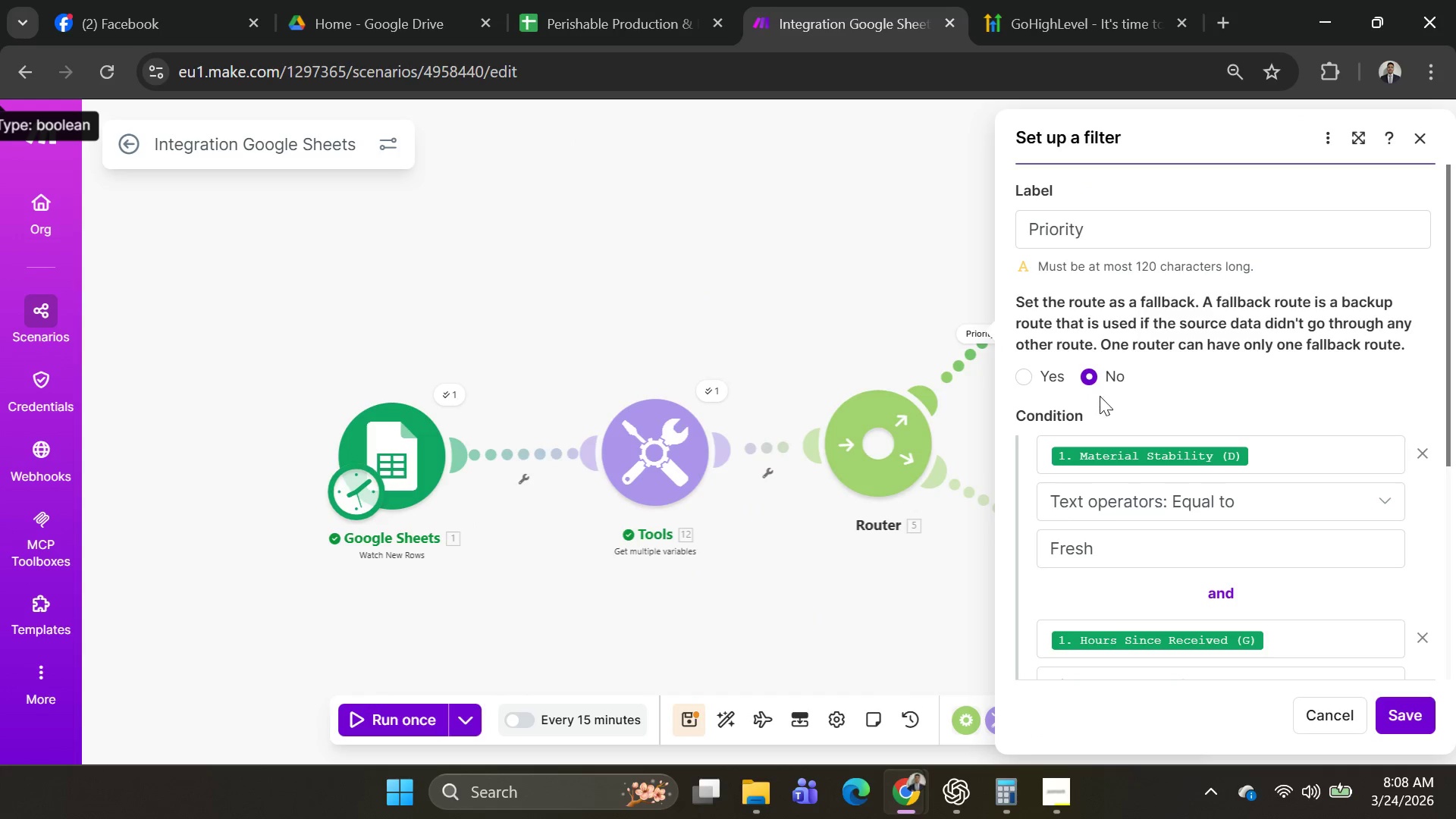 
scroll: coordinate [1159, 350], scroll_direction: down, amount: 7.0
 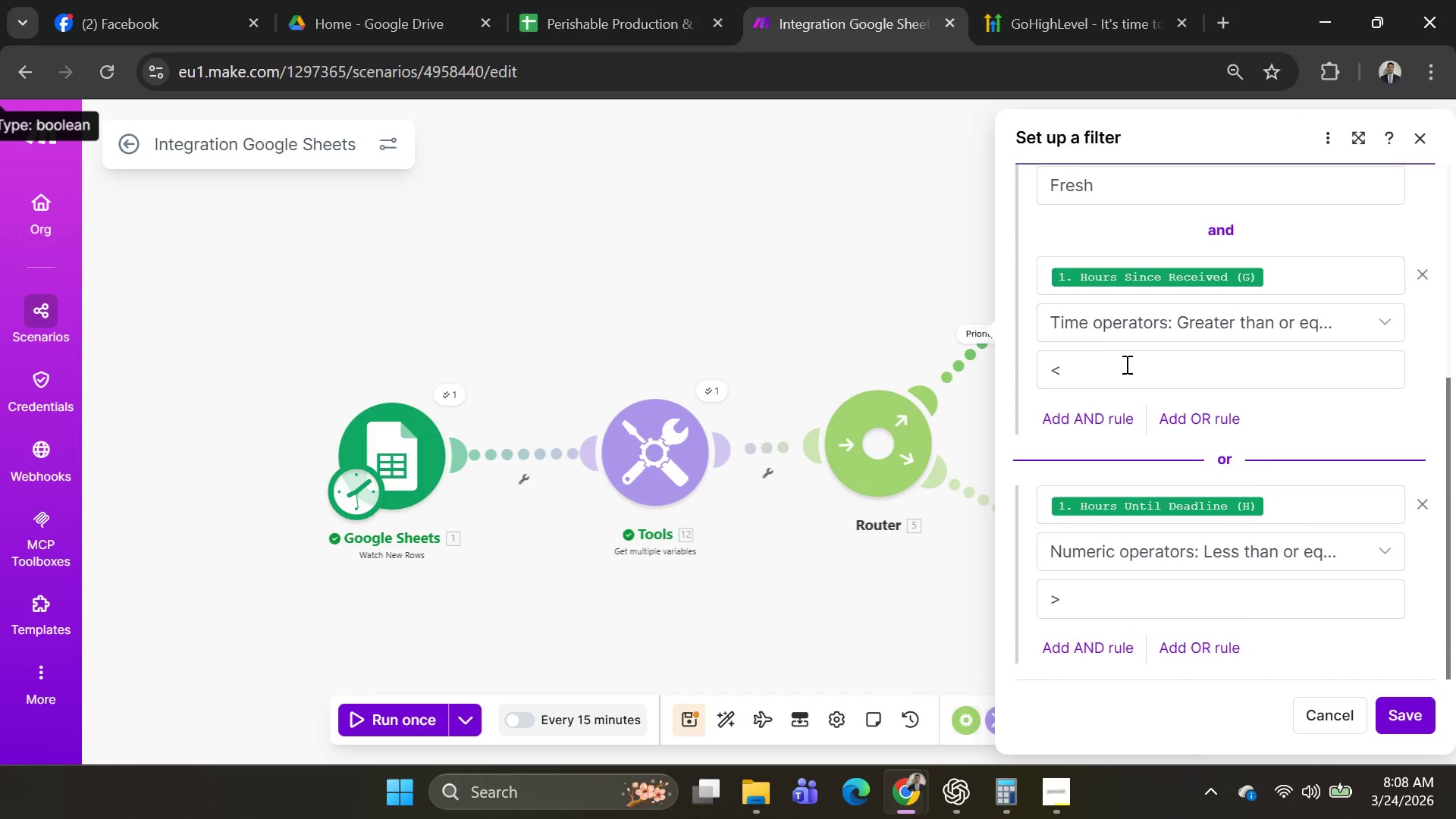 
left_click([1125, 364])
 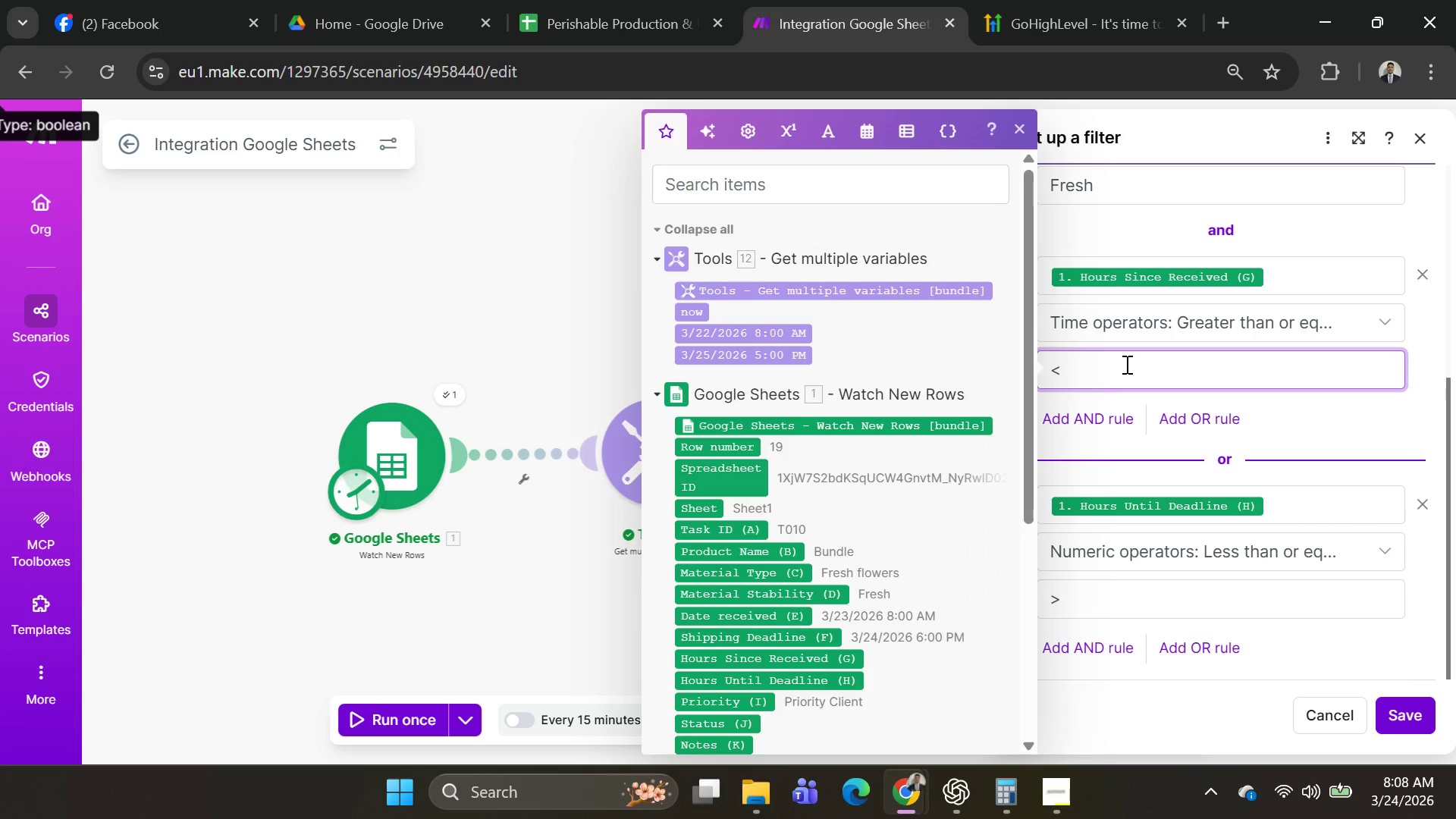 
key(Backspace)
 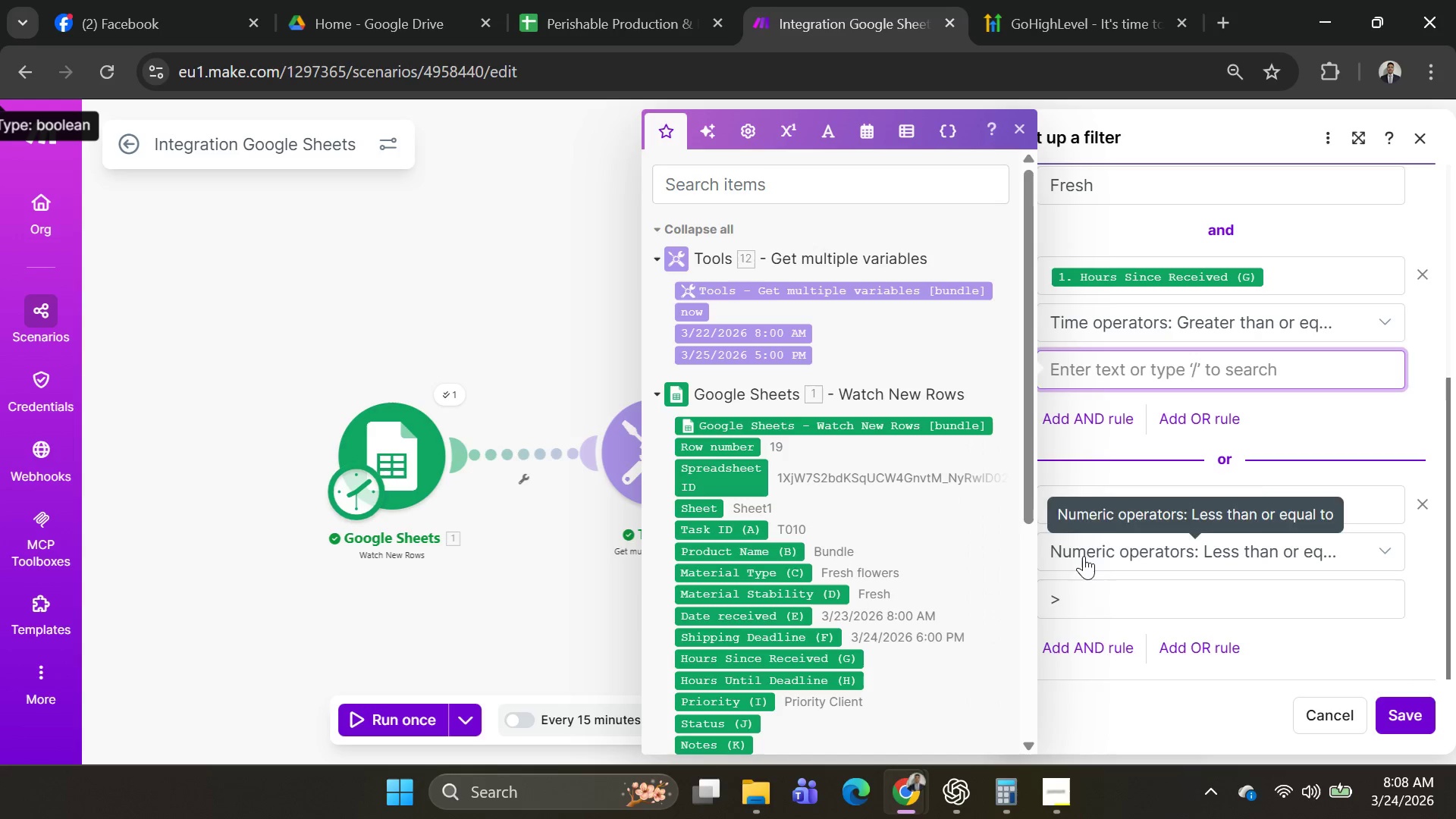 
left_click([1088, 598])
 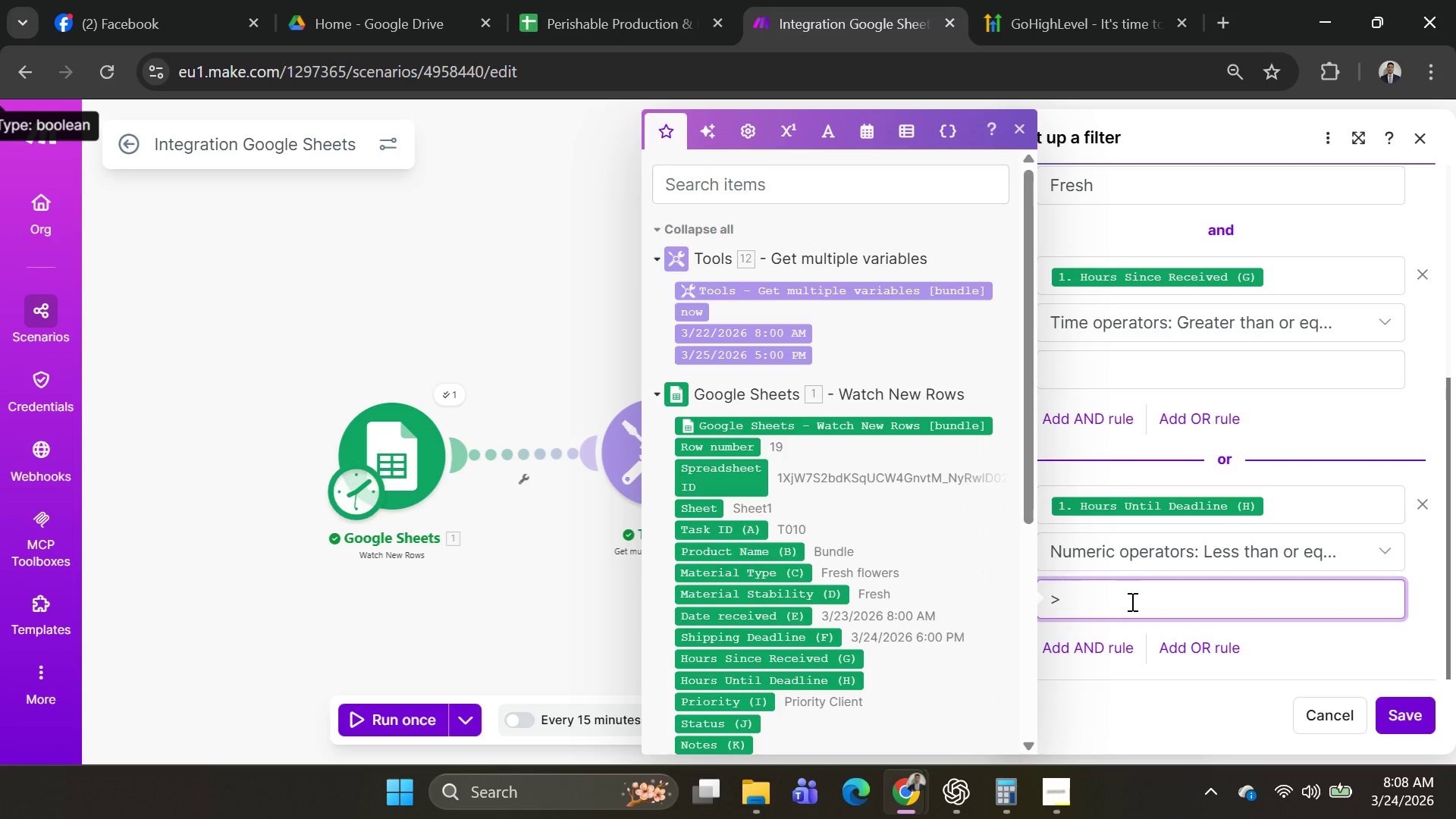 
key(Backspace)
 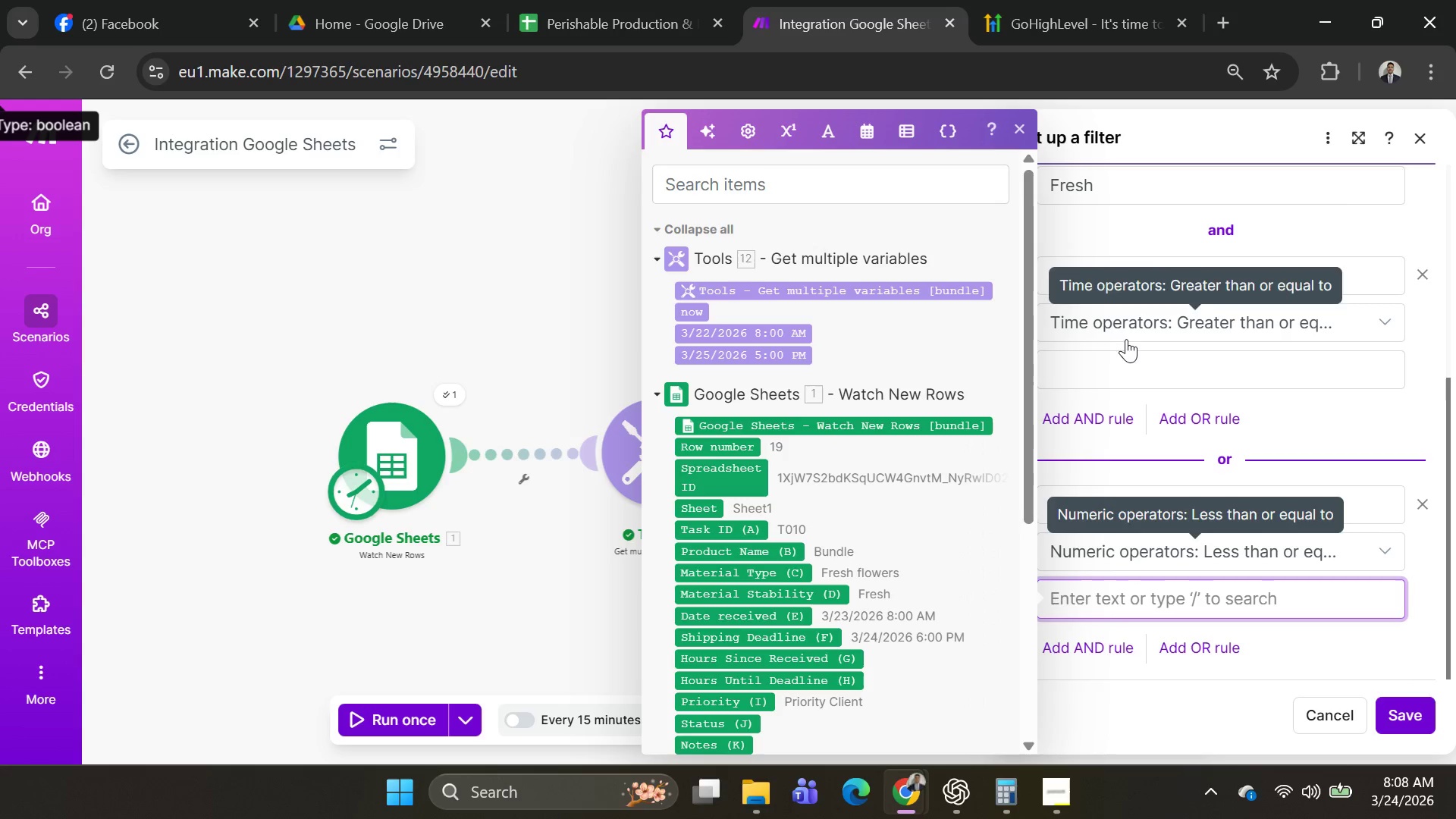 
left_click([1129, 374])
 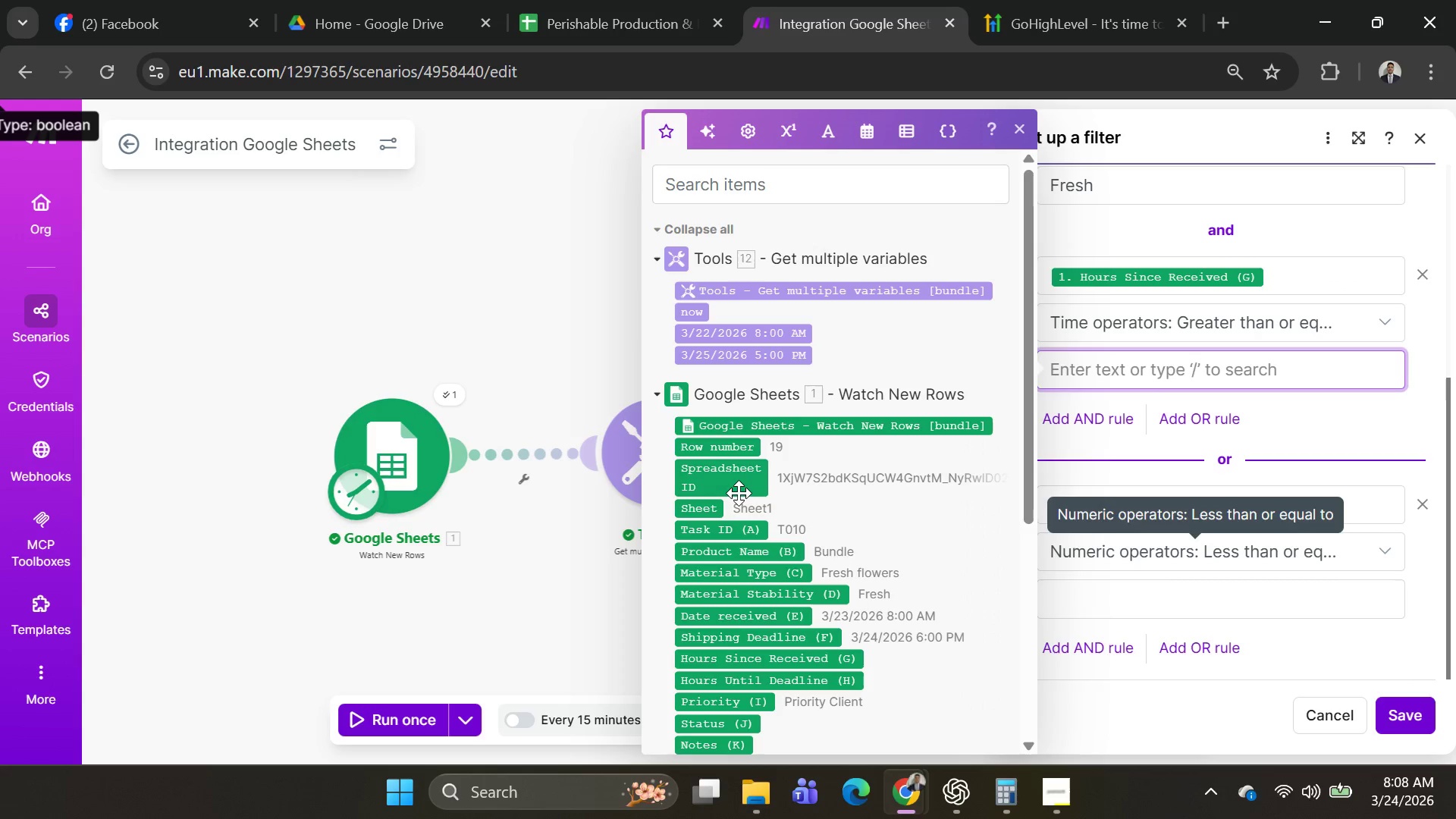 
scroll: coordinate [805, 487], scroll_direction: down, amount: 2.0
 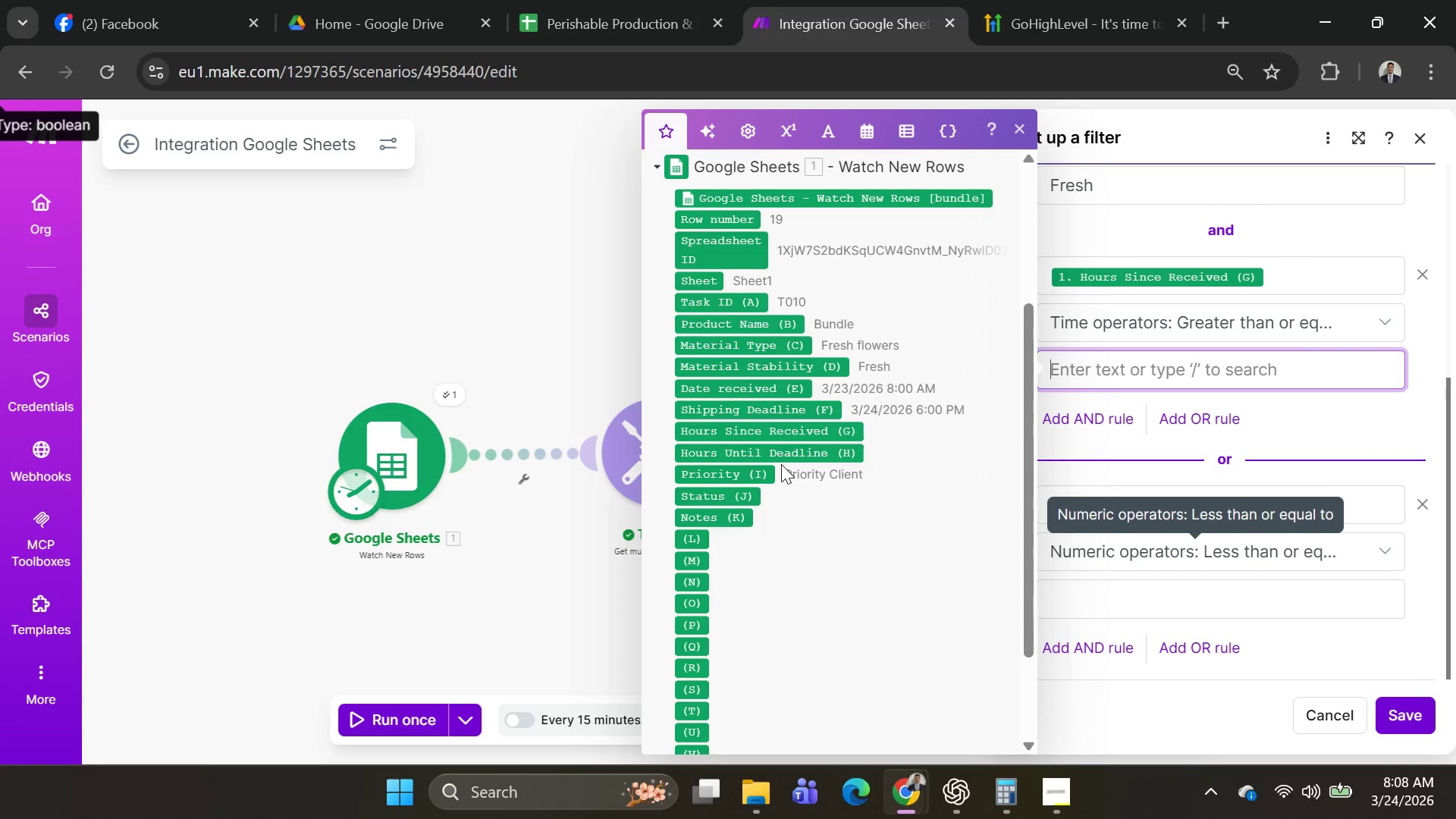 
wait(16.73)
 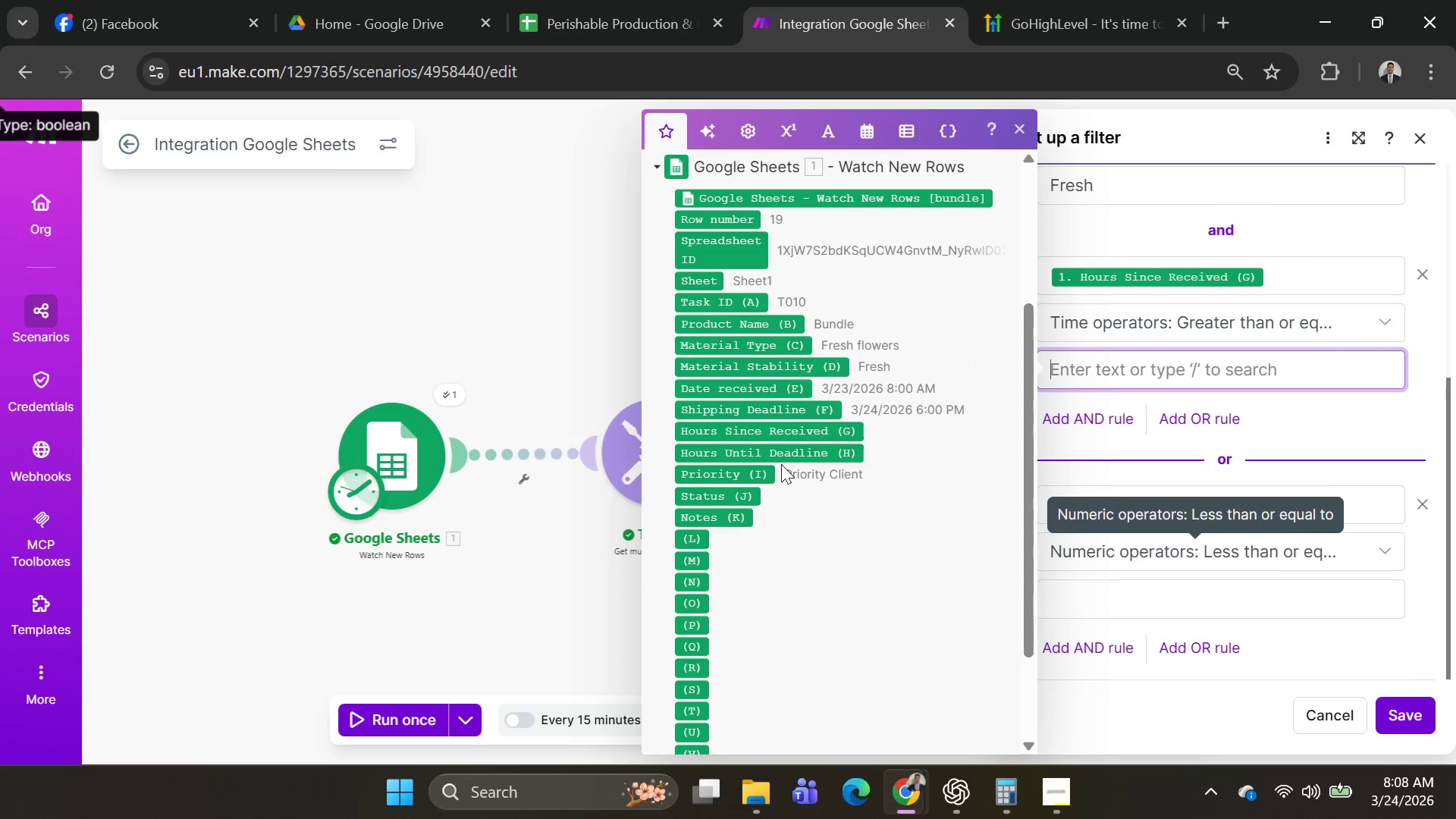 
mouse_move([729, 378])
 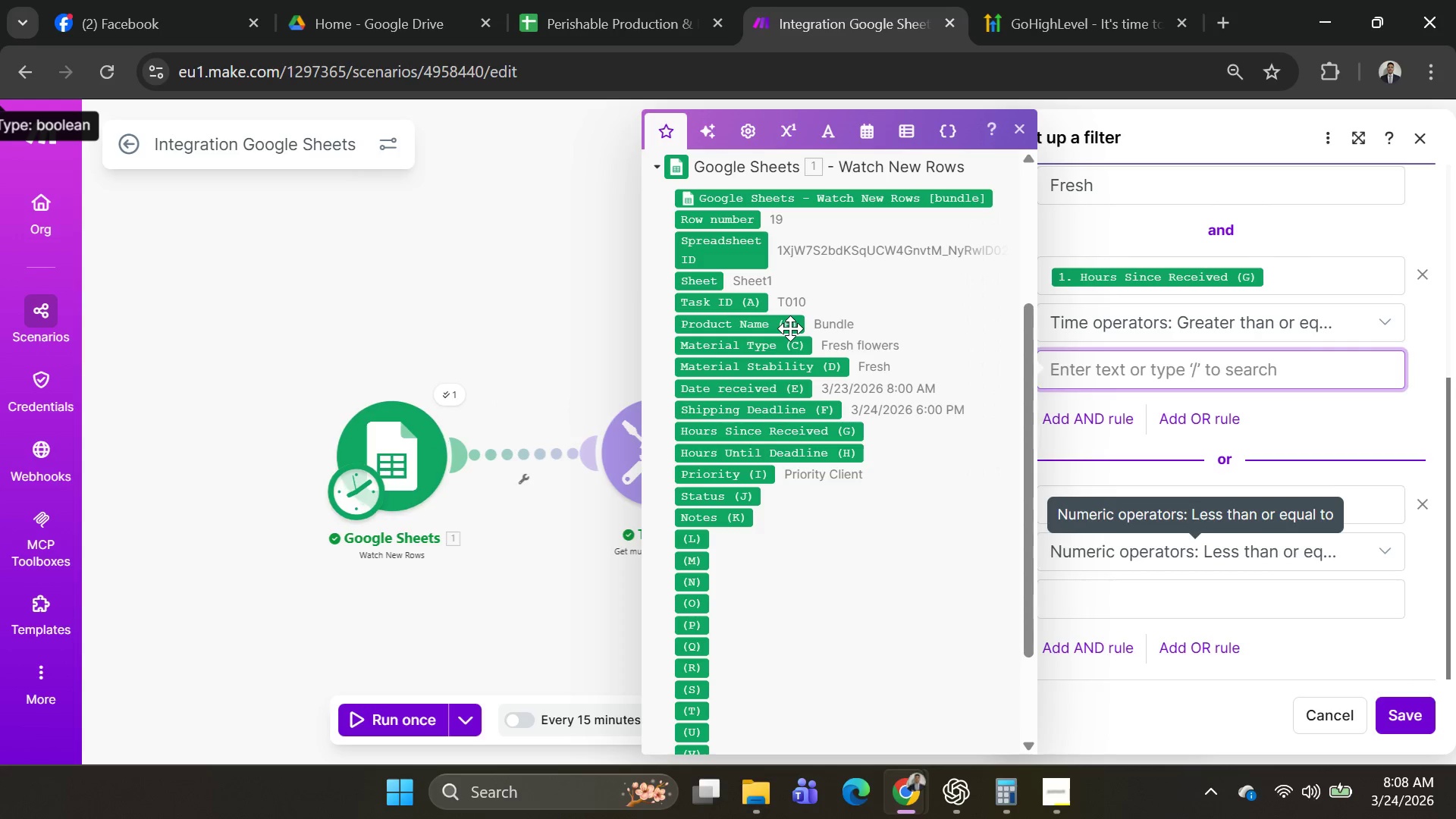 
key(Alt+AltLeft)
 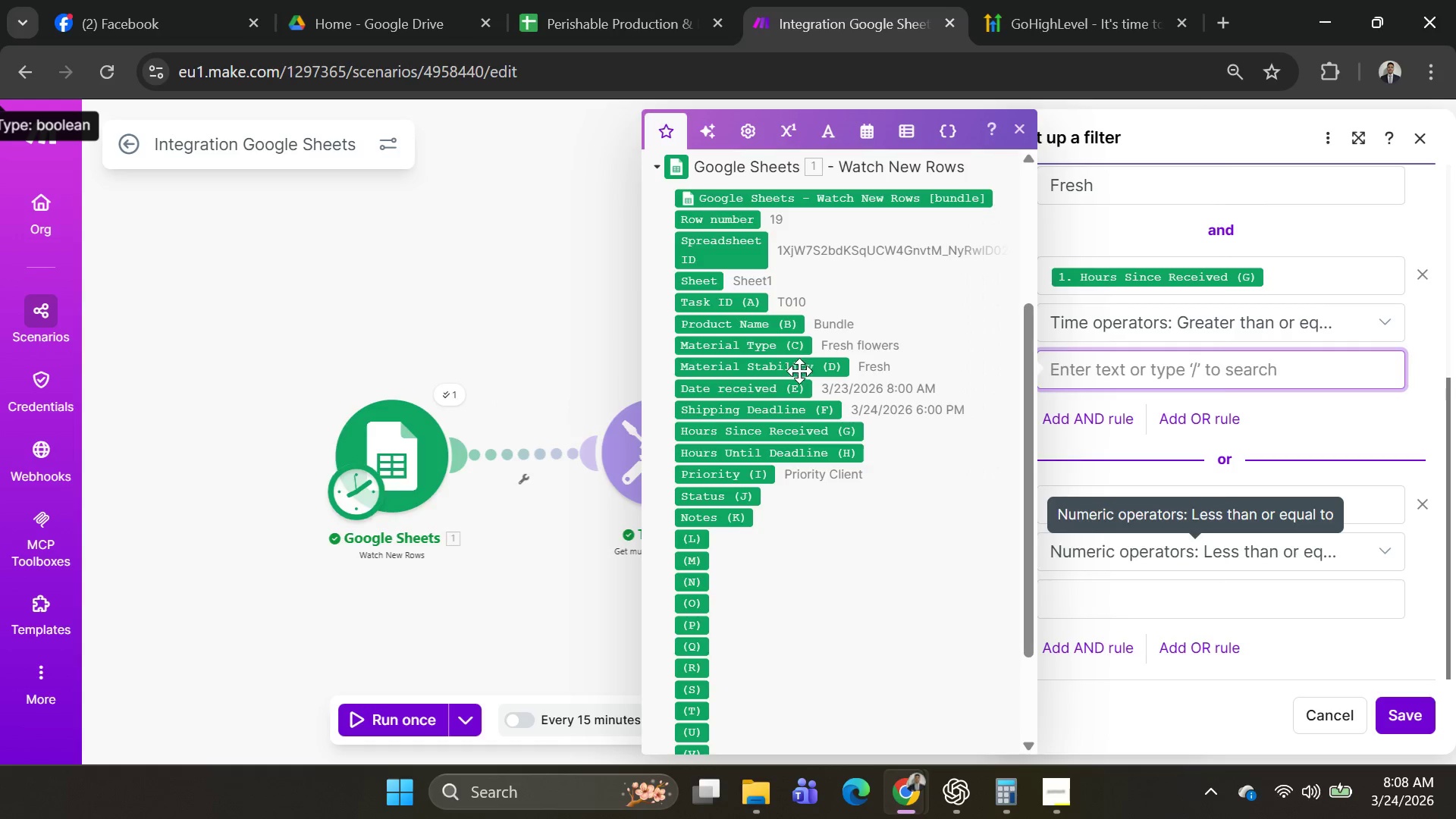 
key(Alt+Tab)